 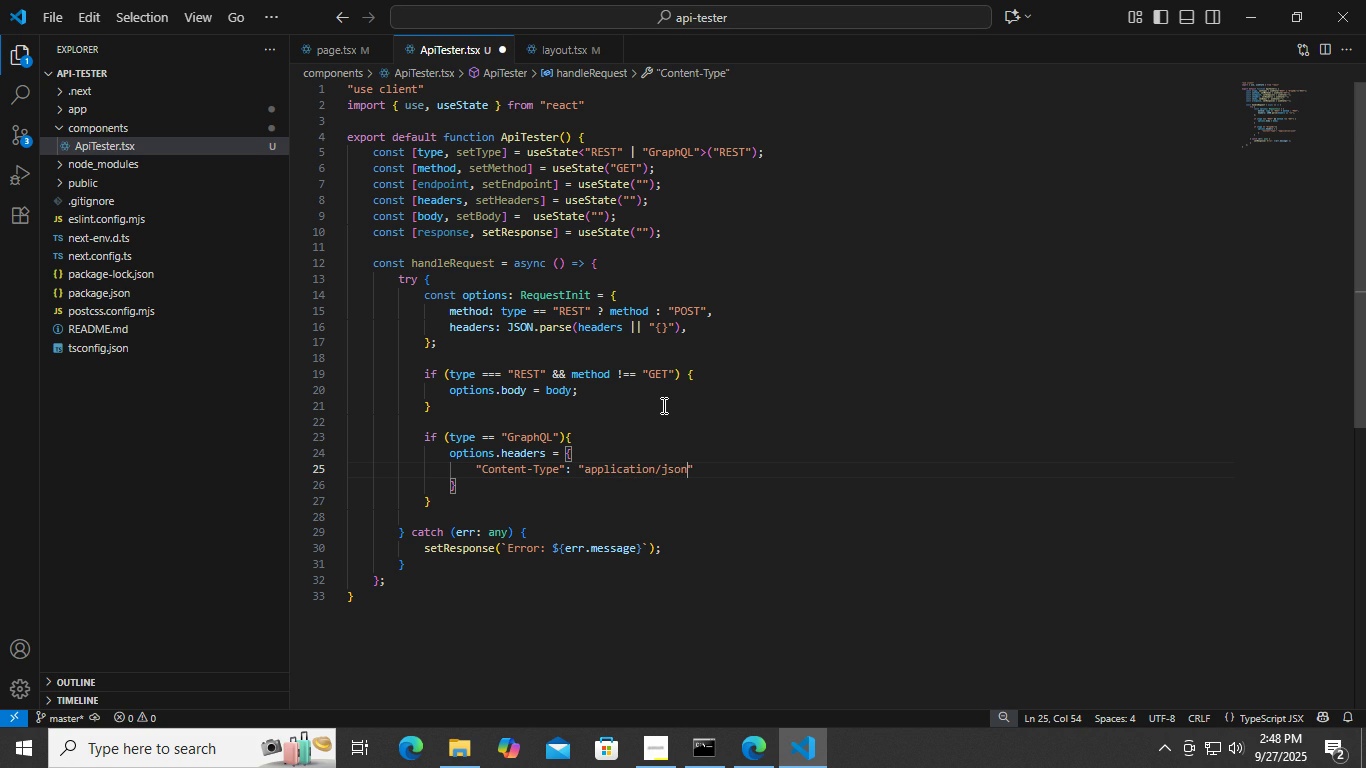 
key(Control+S)
 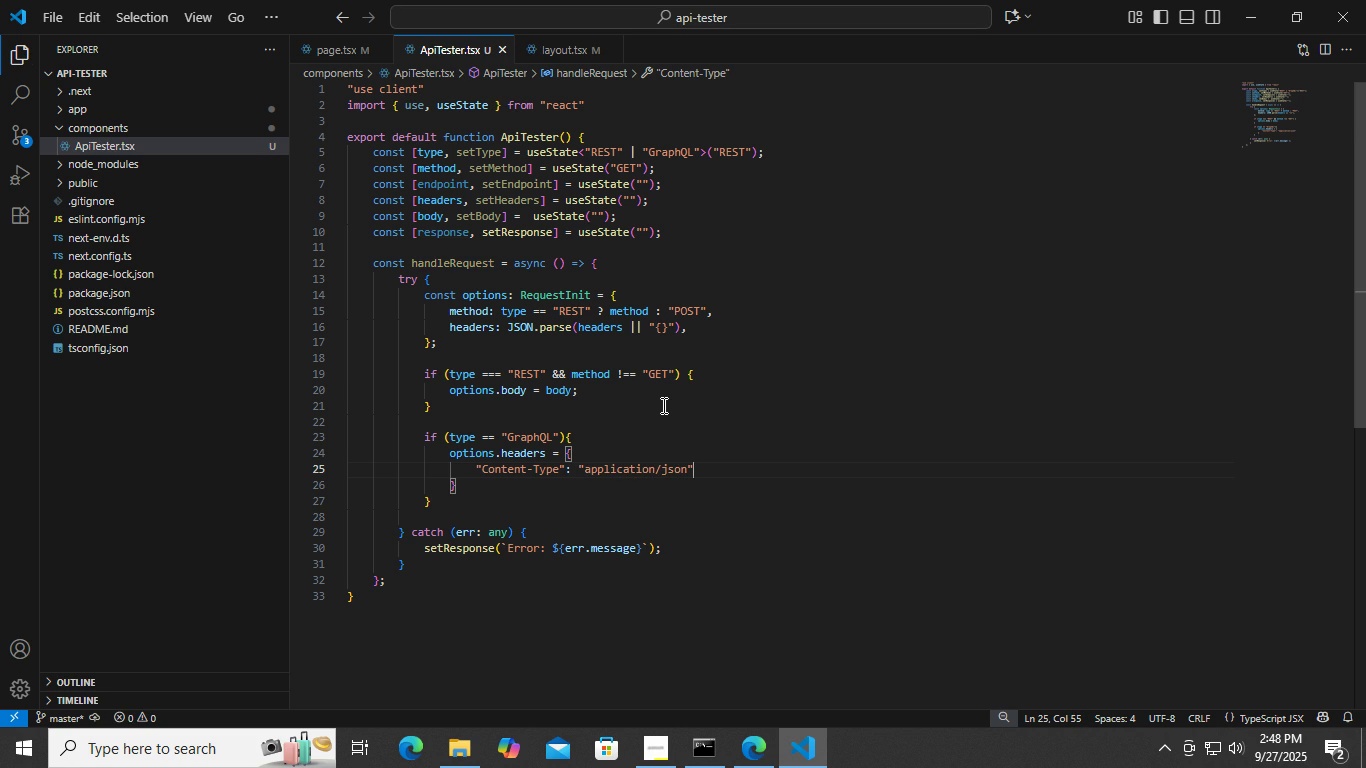 
key(ArrowRight)
 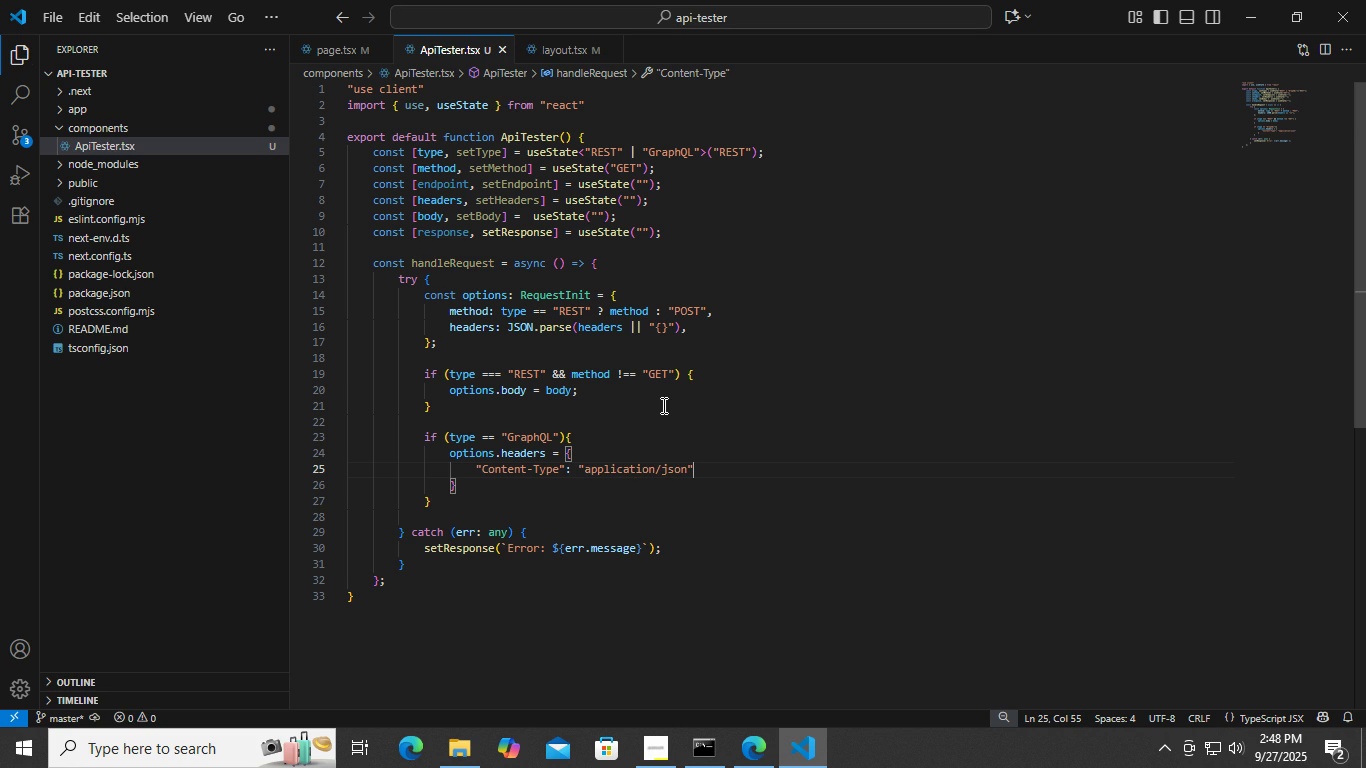 
key(Comma)
 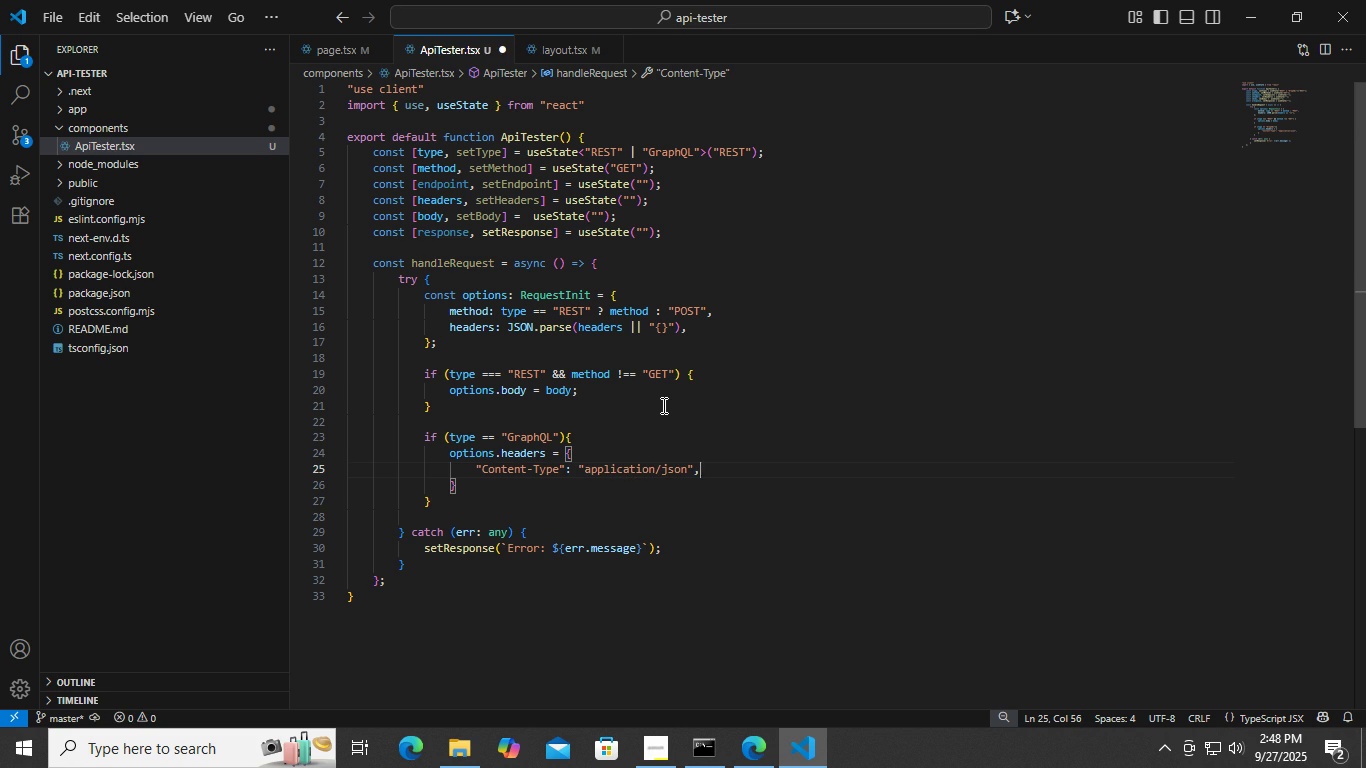 
key(Enter)
 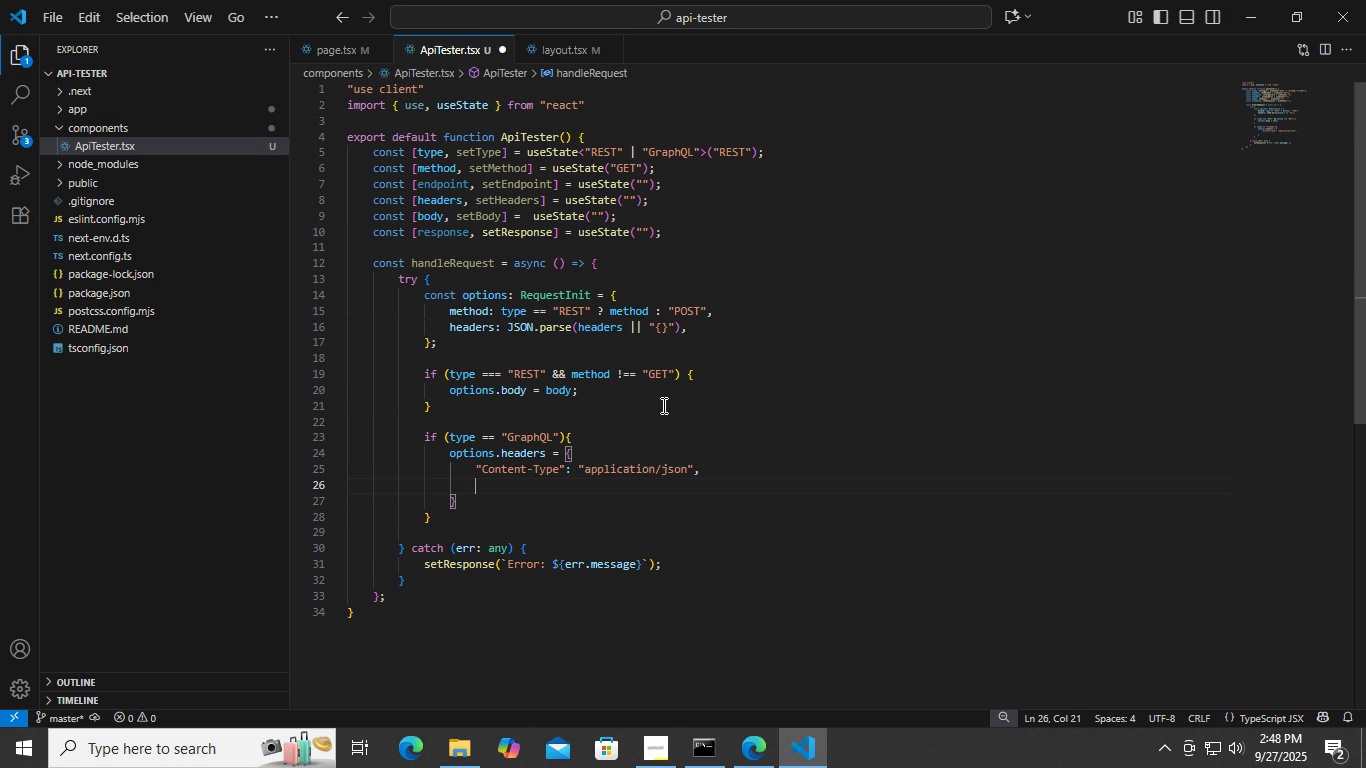 
key(Control+ControlLeft)
 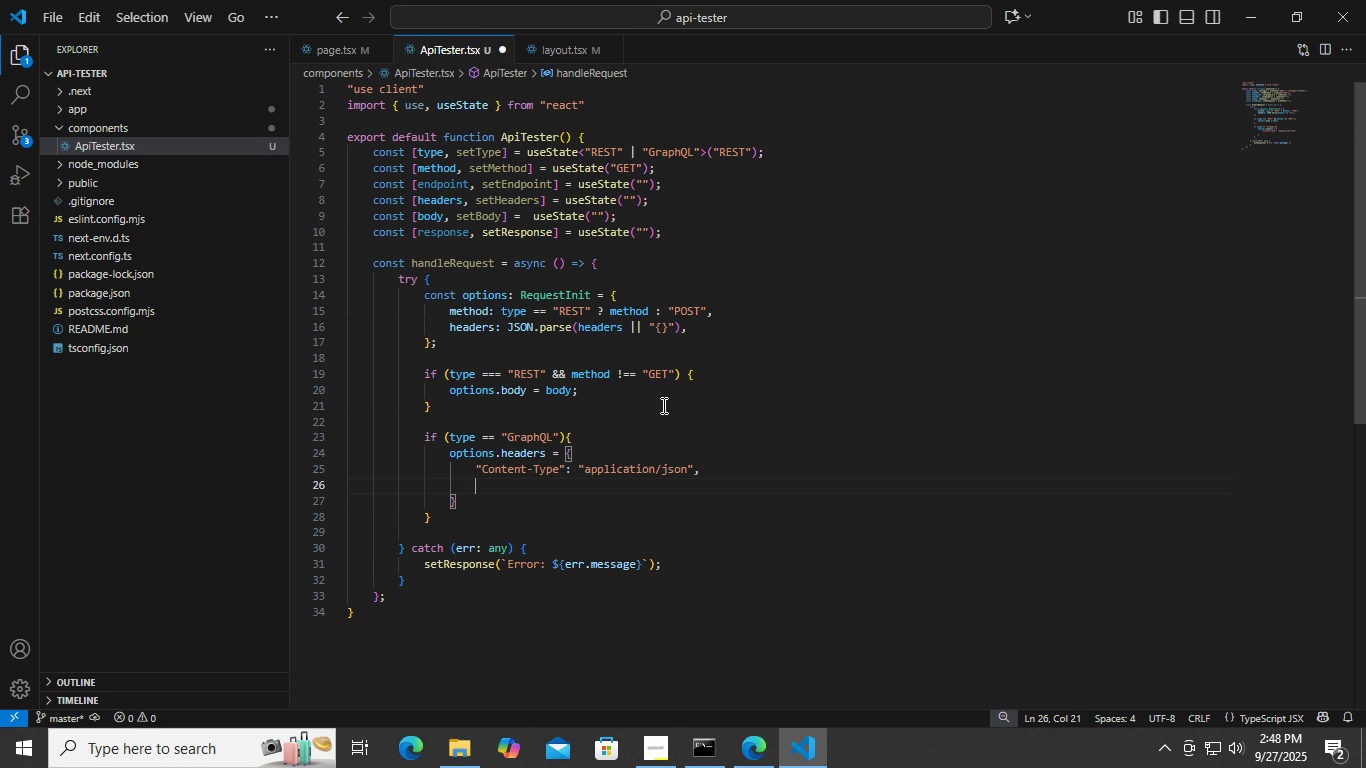 
key(Control+S)
 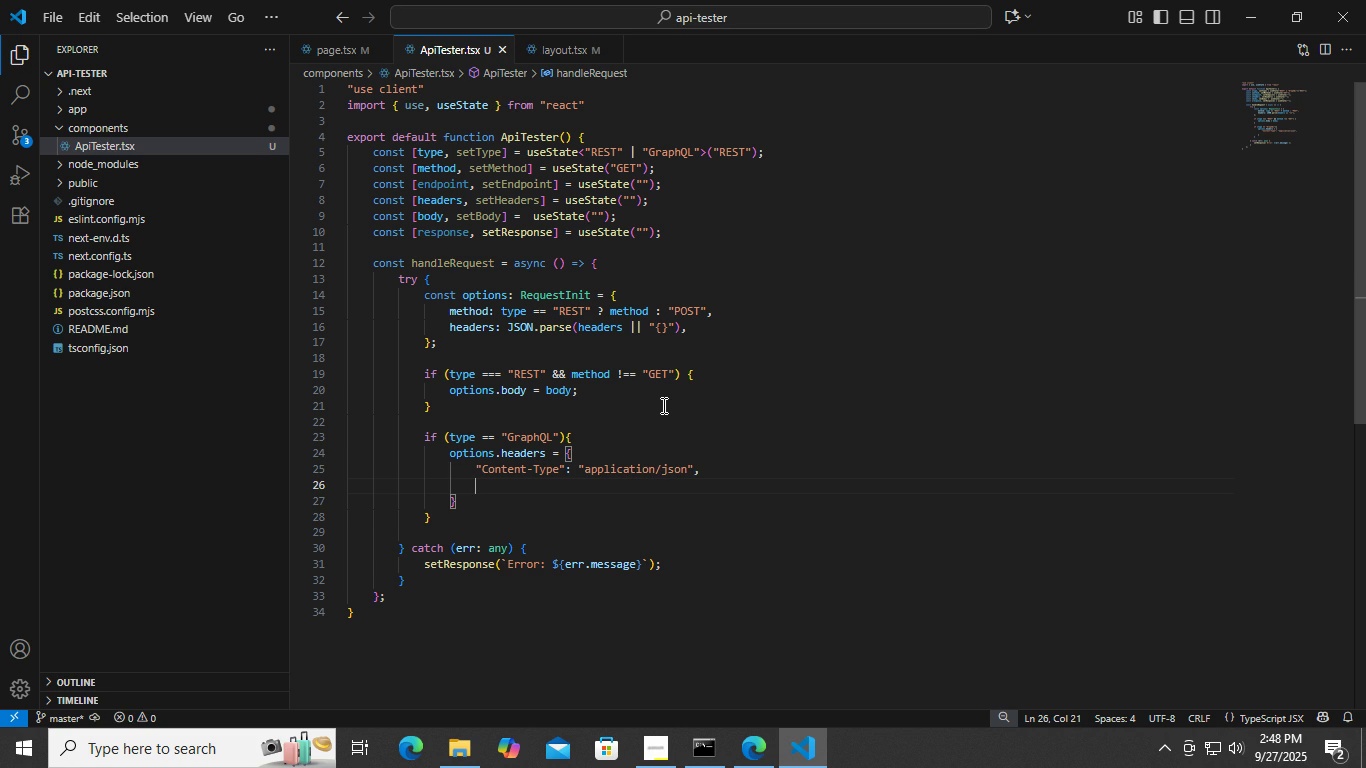 
type(...op)
 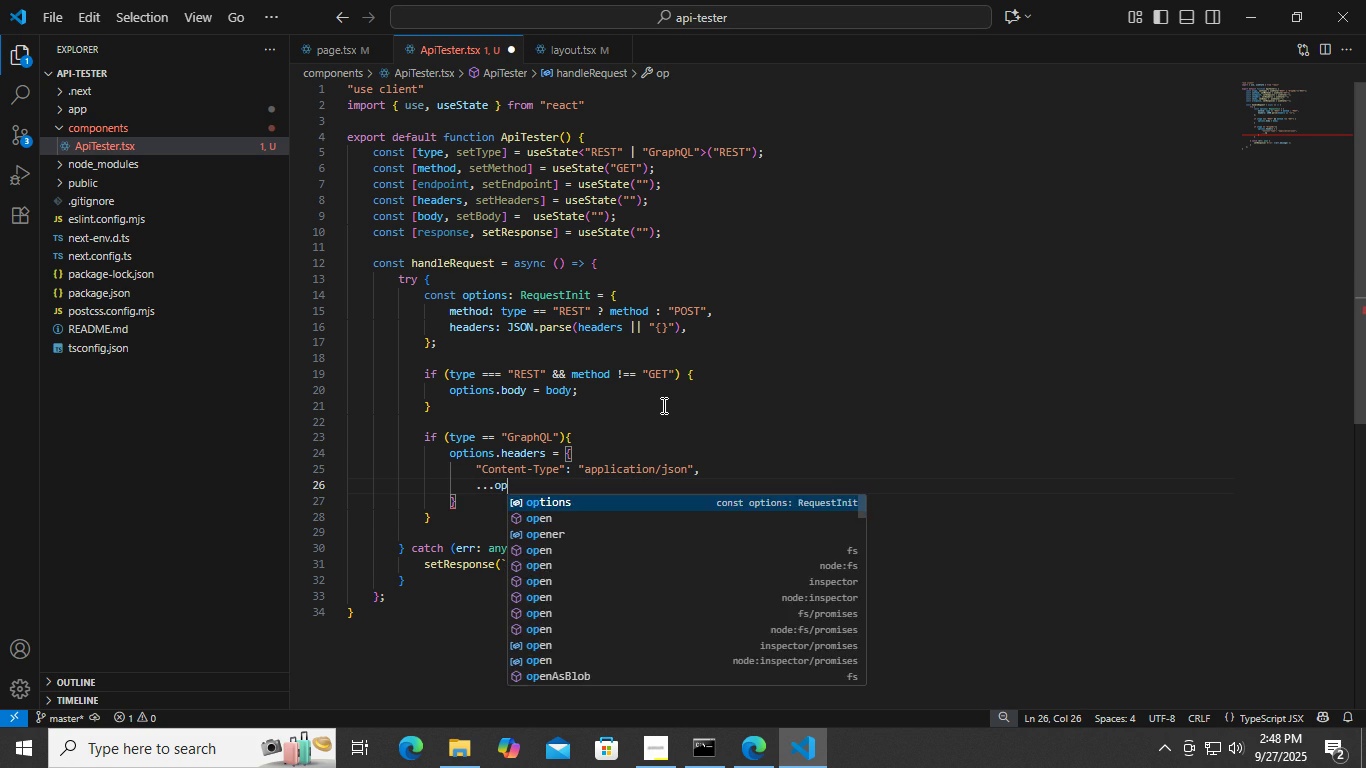 
key(Enter)
 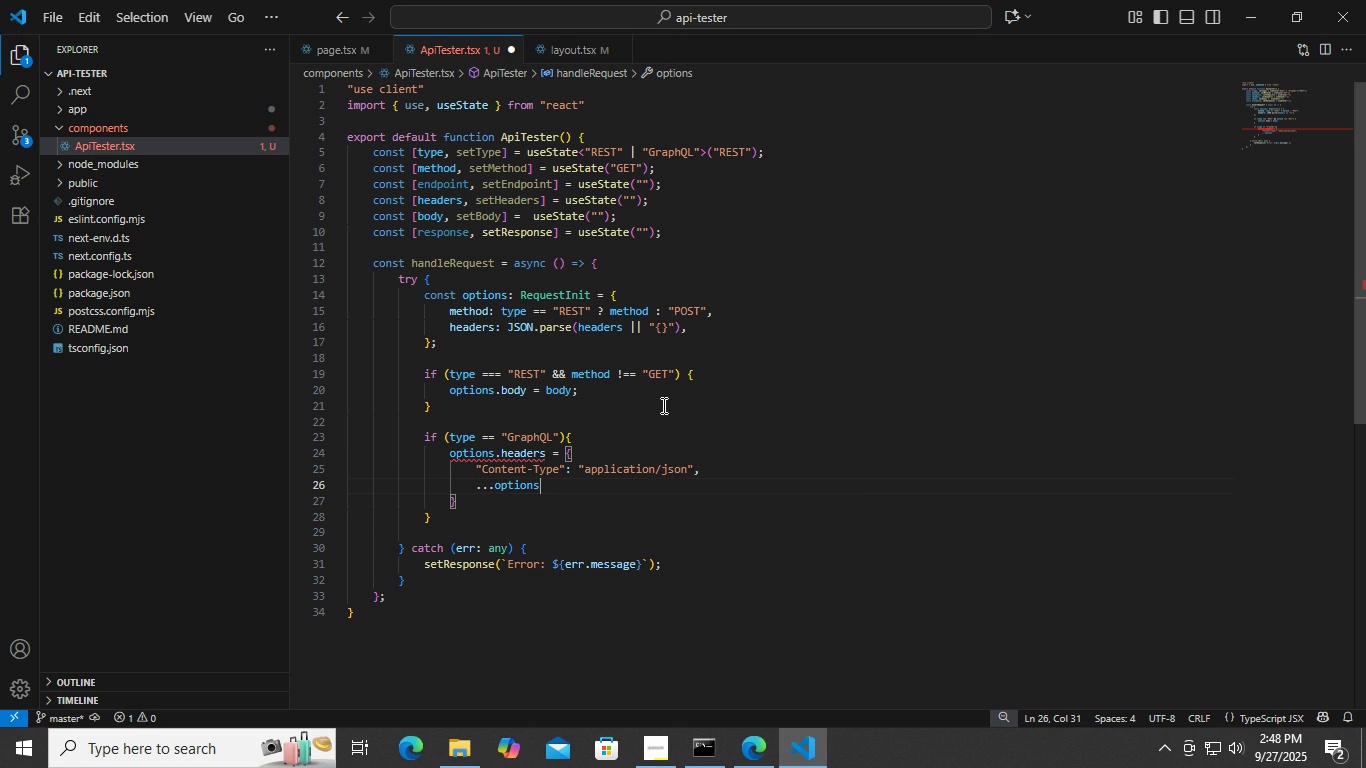 
type(.hea)
 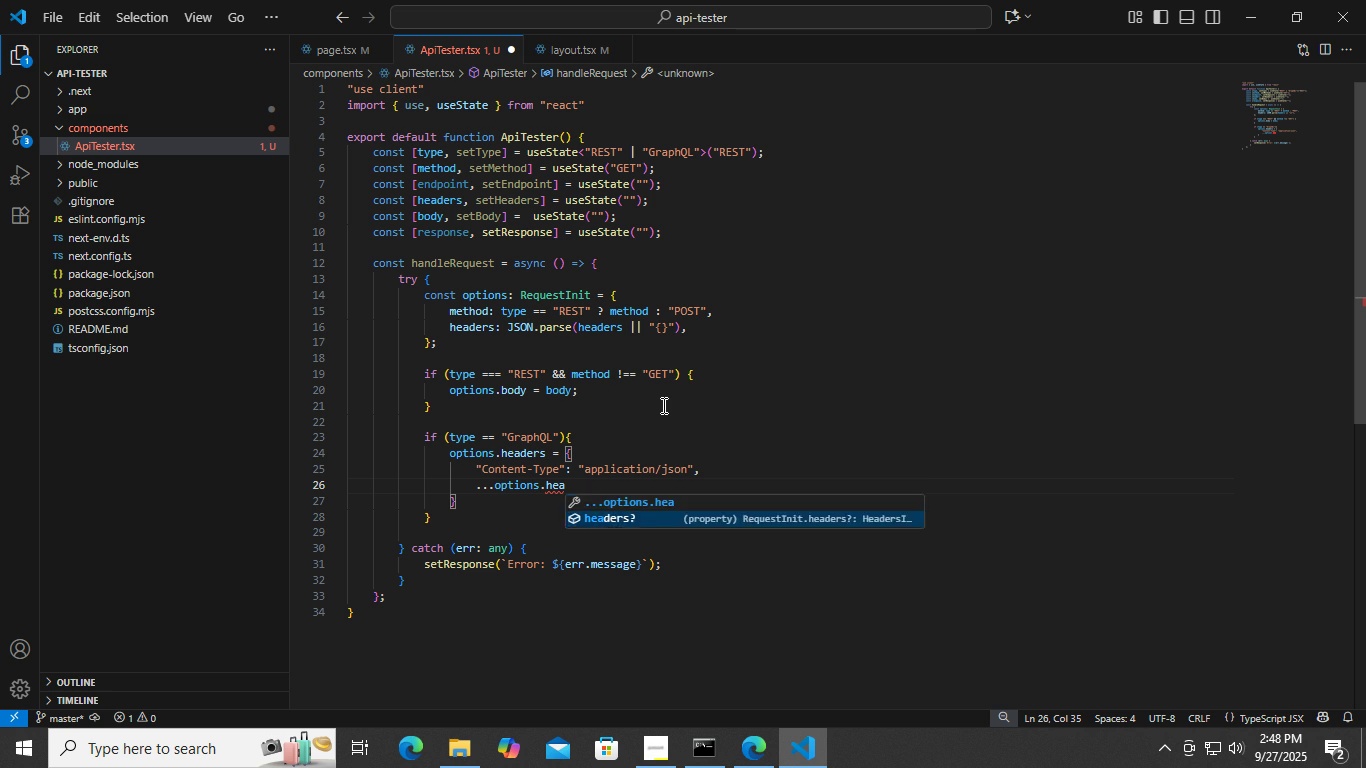 
key(ArrowDown)
 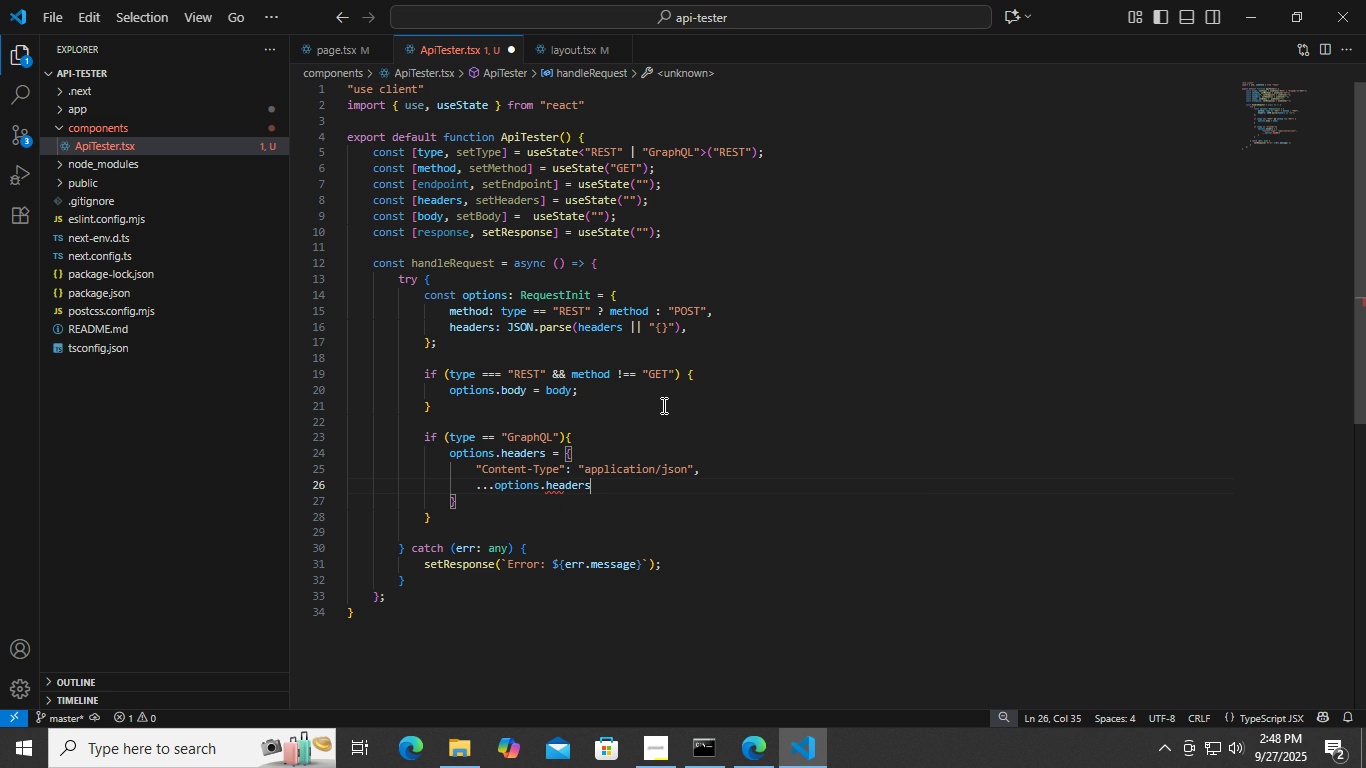 
key(Enter)
 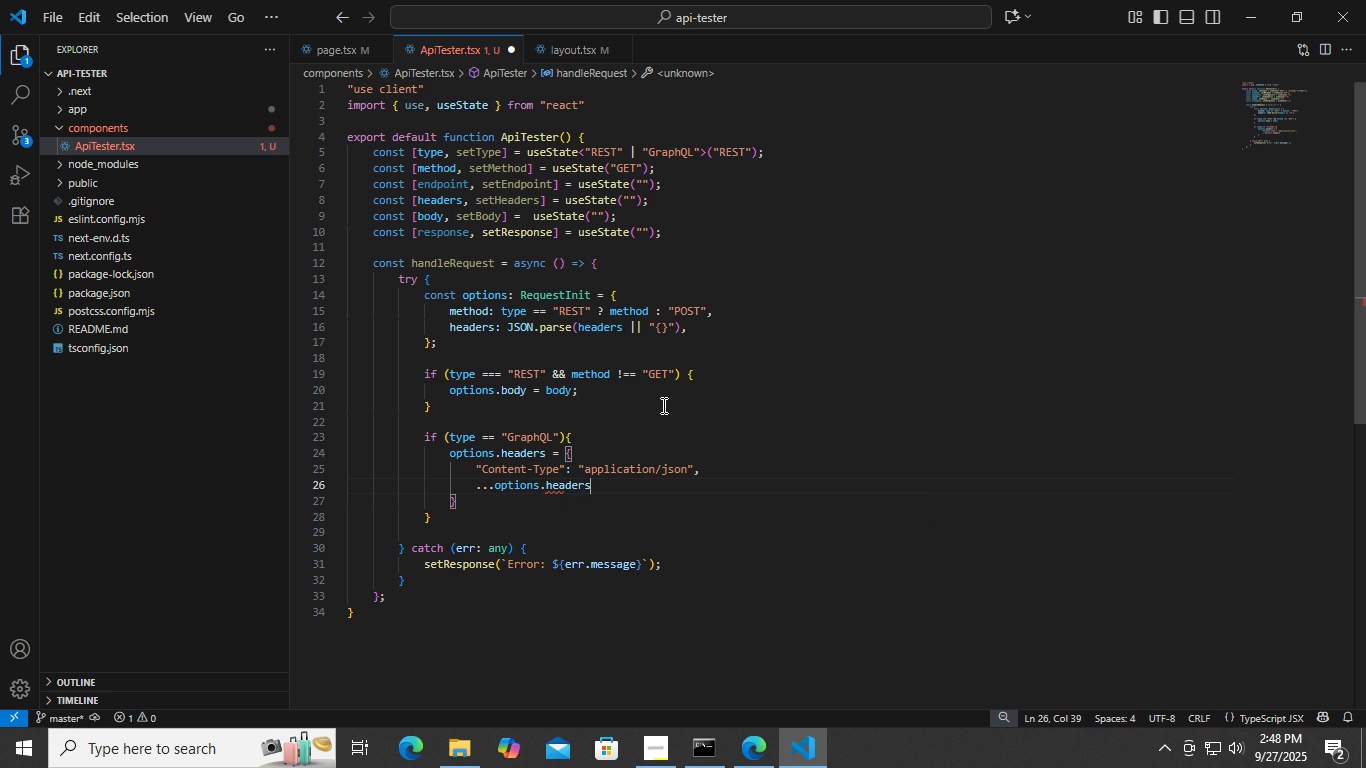 
key(Control+ControlLeft)
 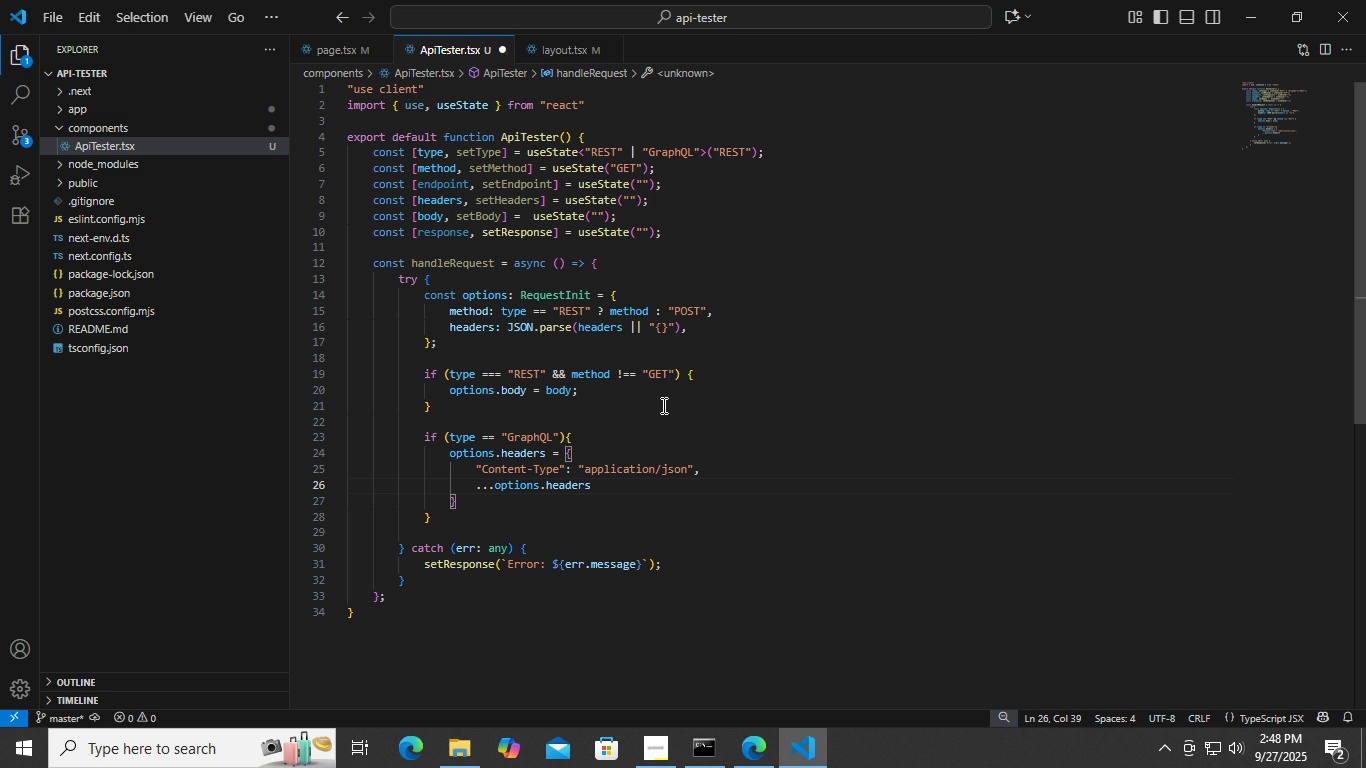 
key(Control+S)
 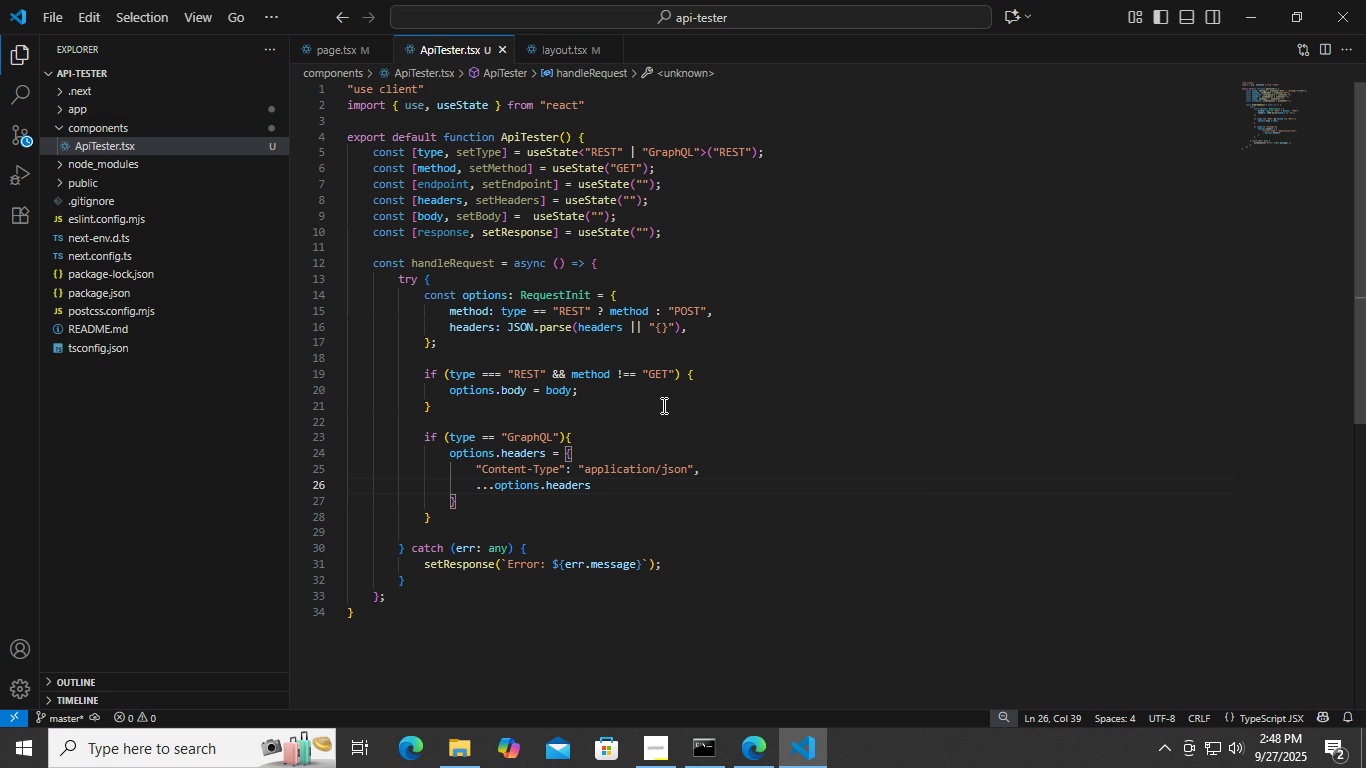 
key(Comma)
 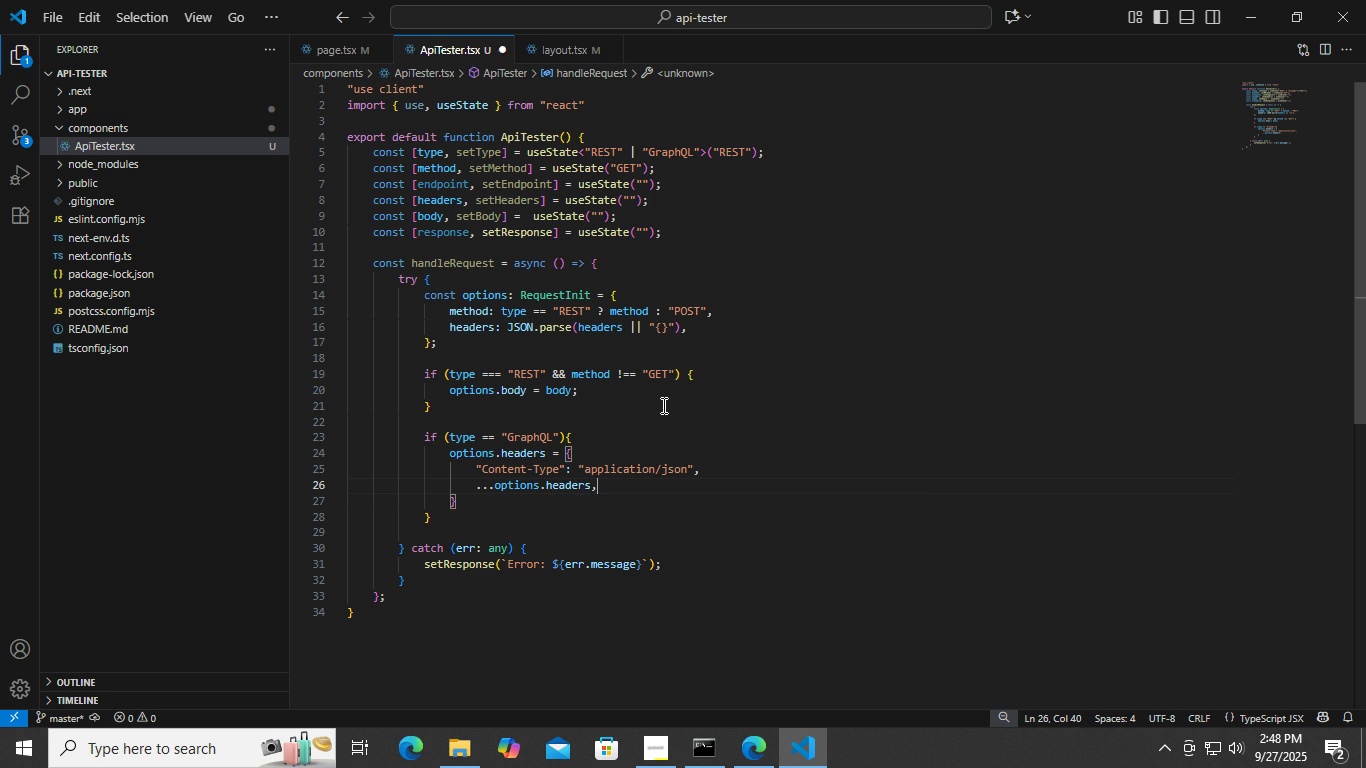 
key(Control+ControlLeft)
 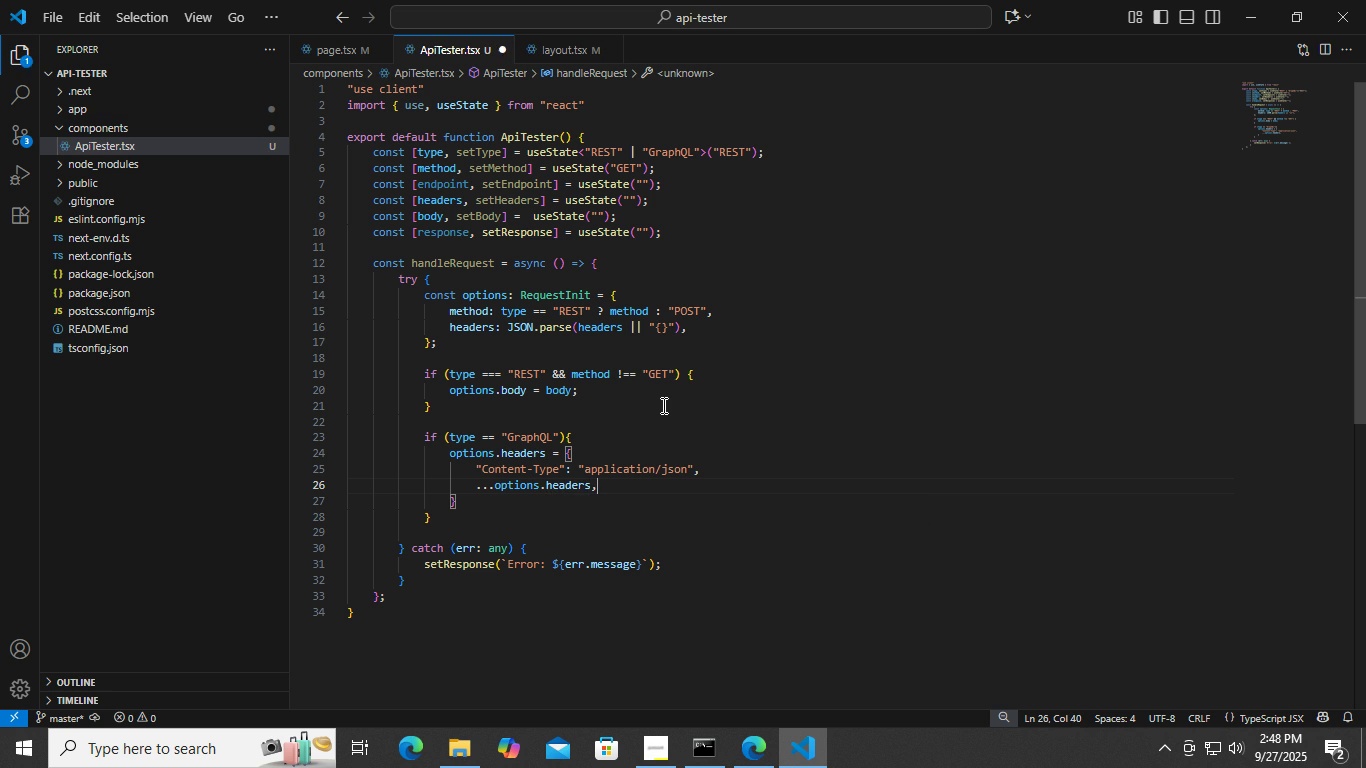 
key(Control+S)
 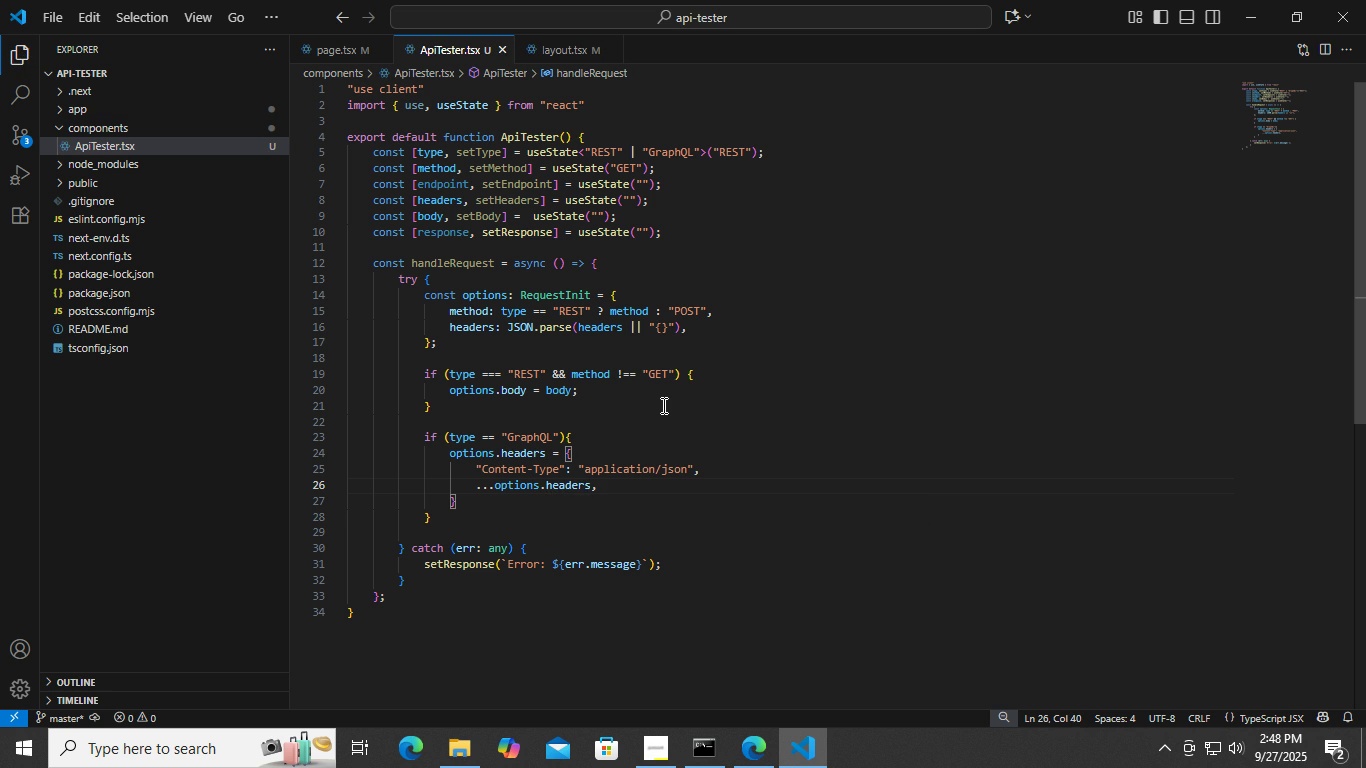 
key(ArrowDown)
 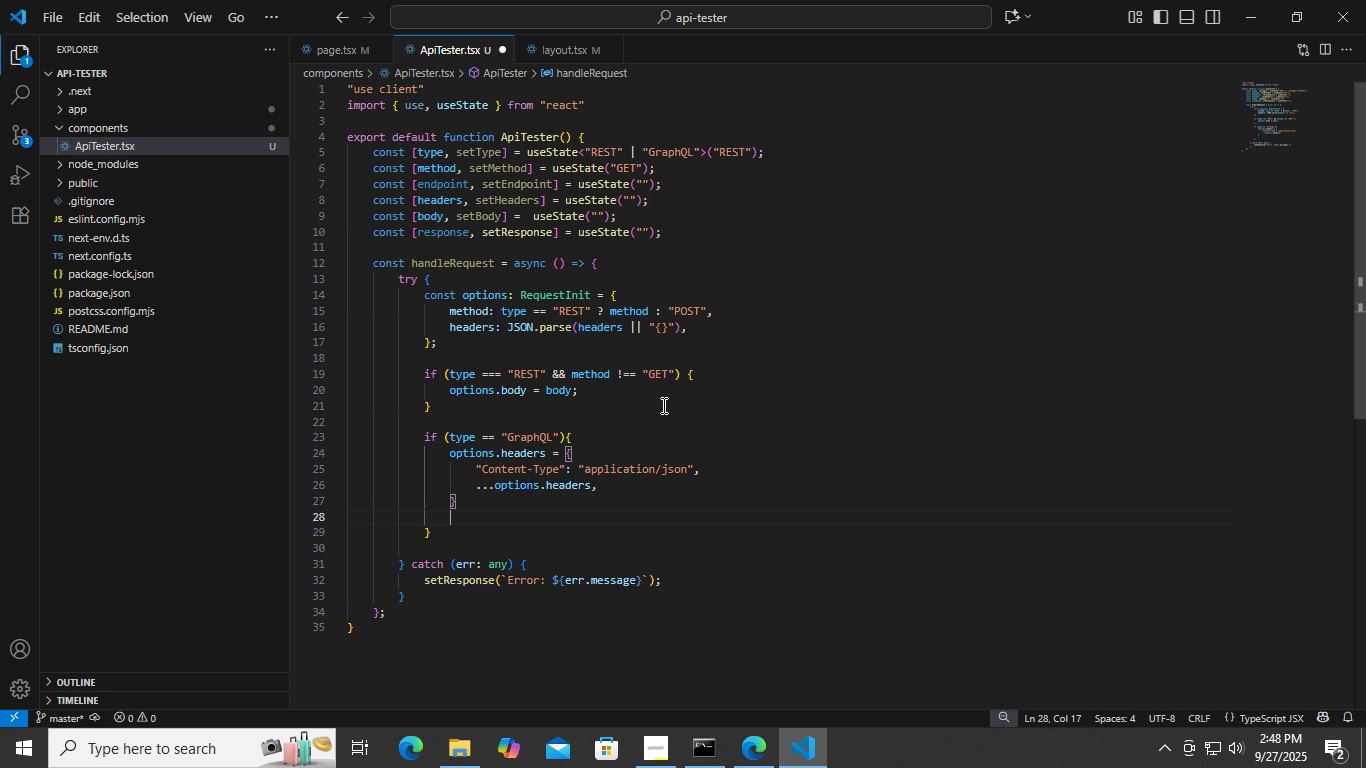 
key(Enter)
 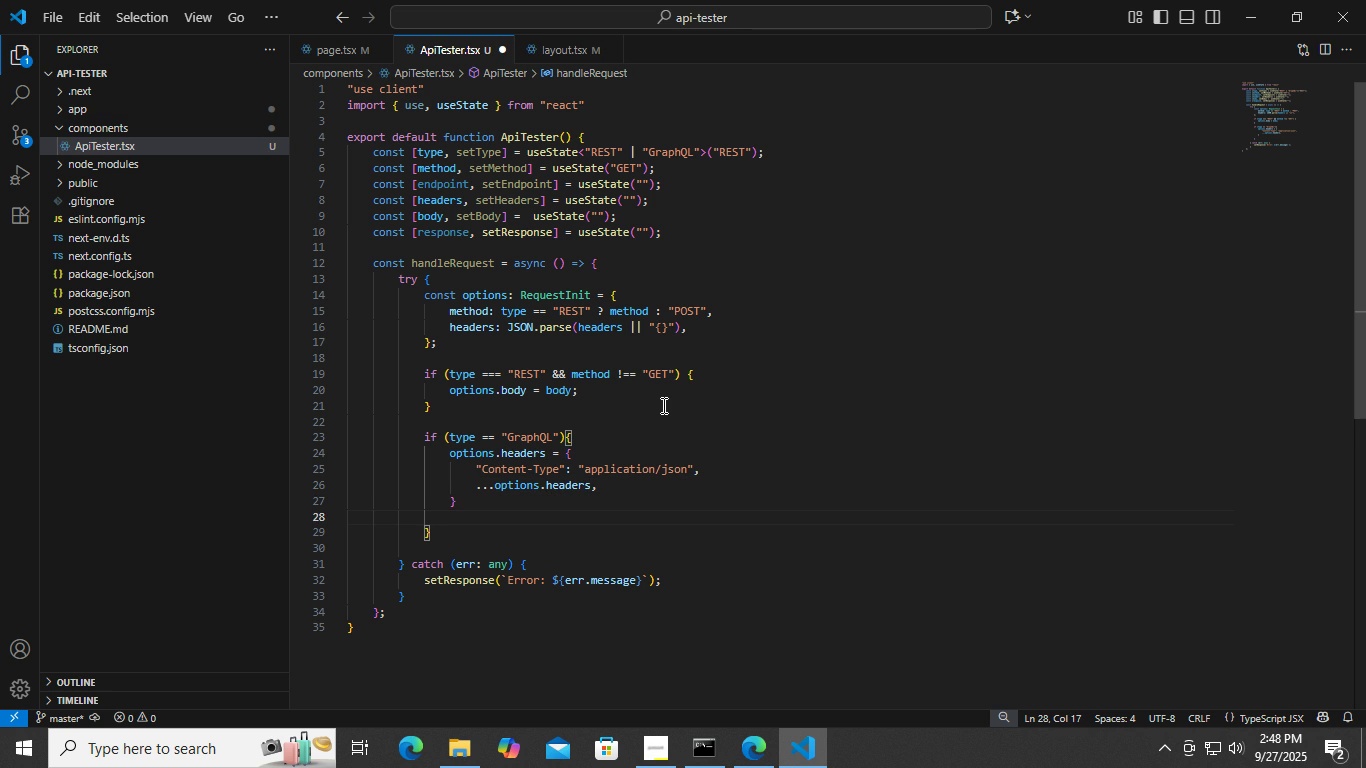 
type(opti)
 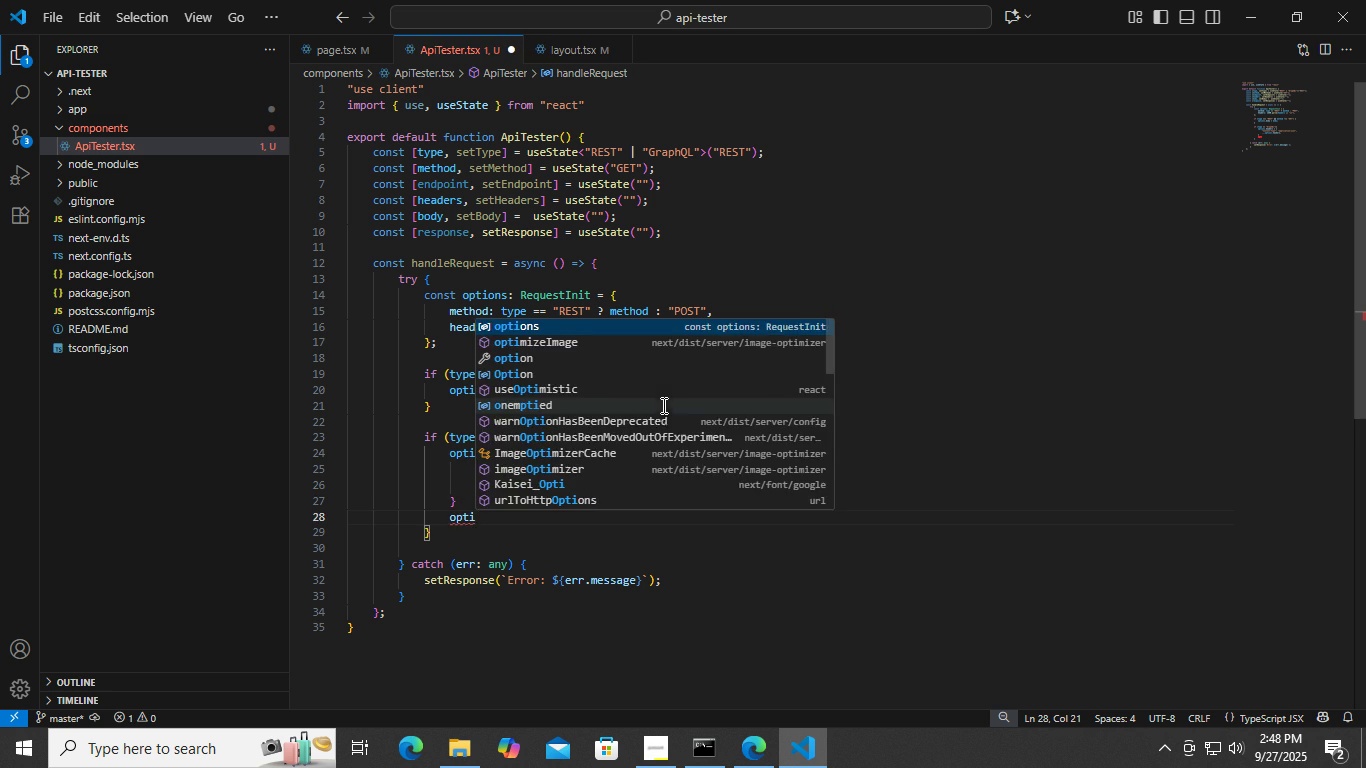 
key(Enter)
 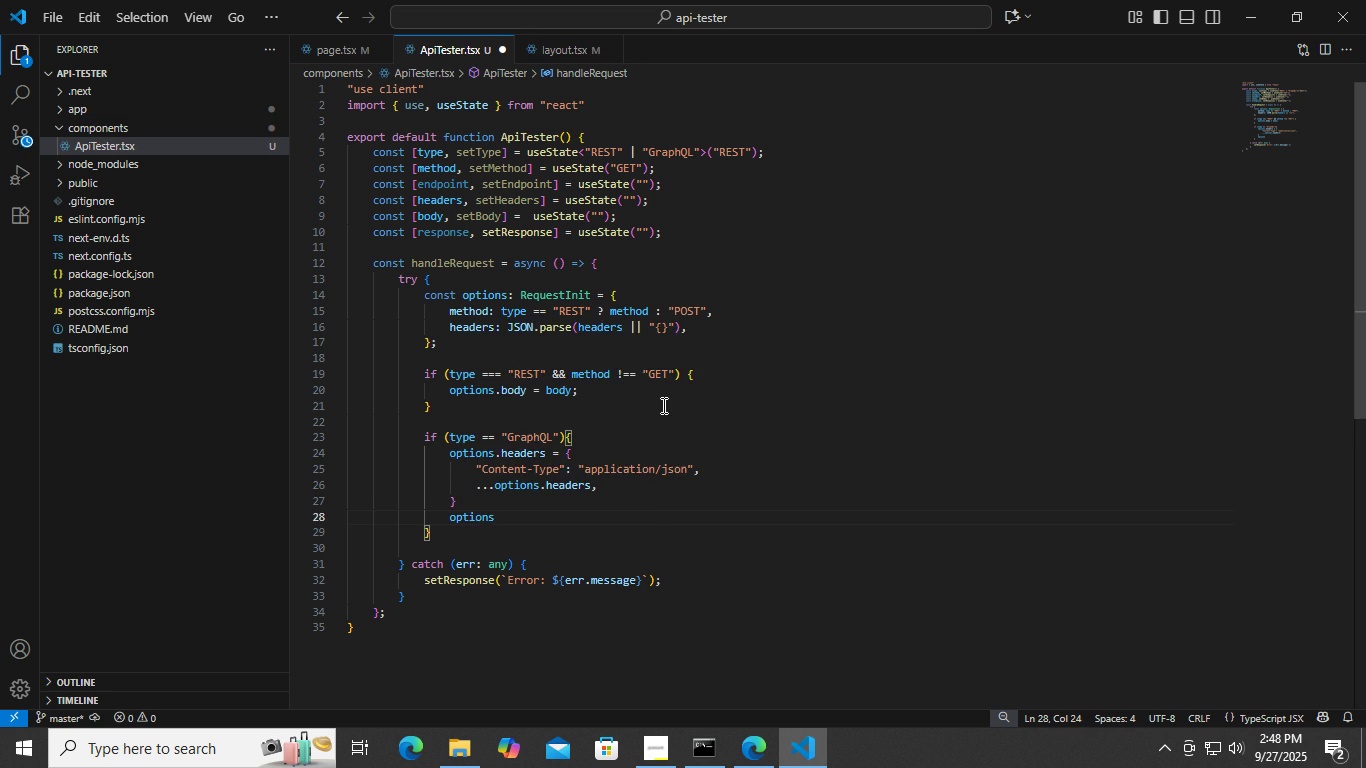 
type(.bod)
 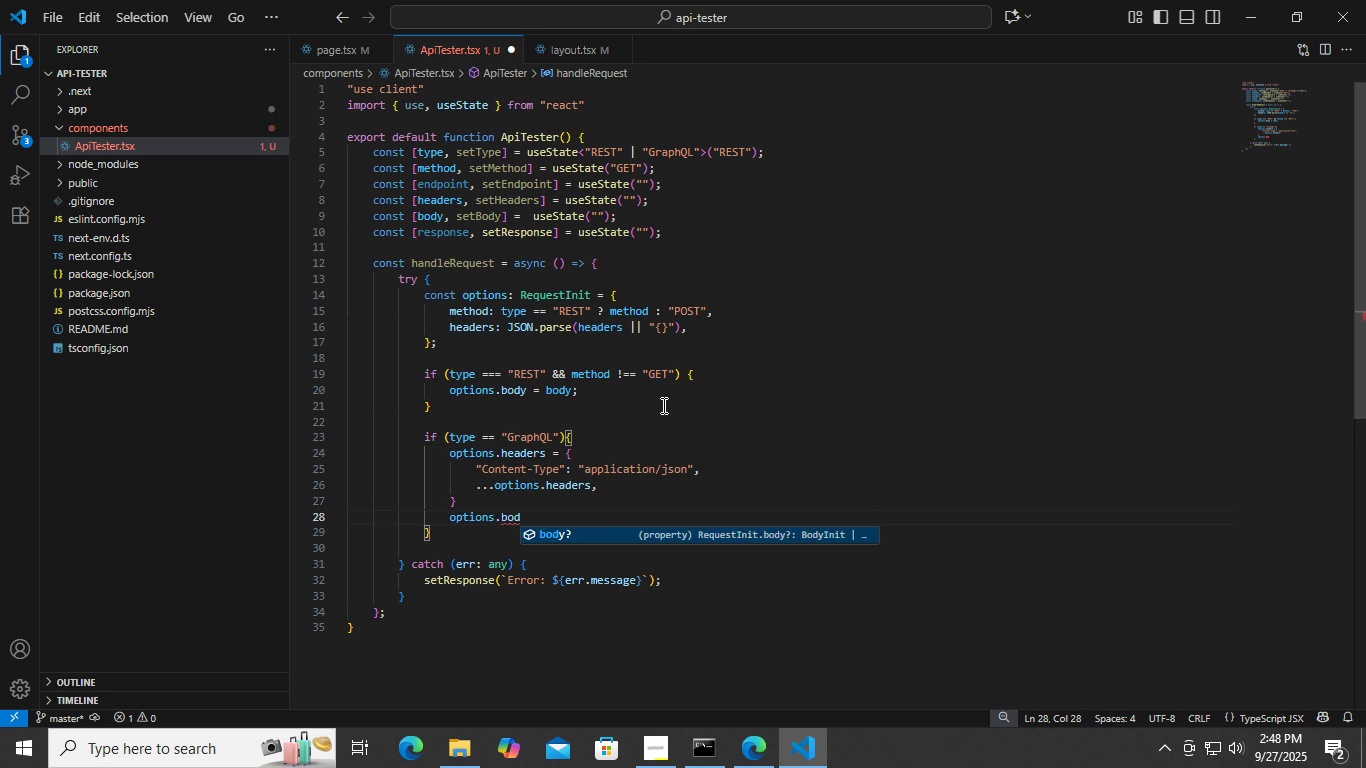 
key(Enter)
 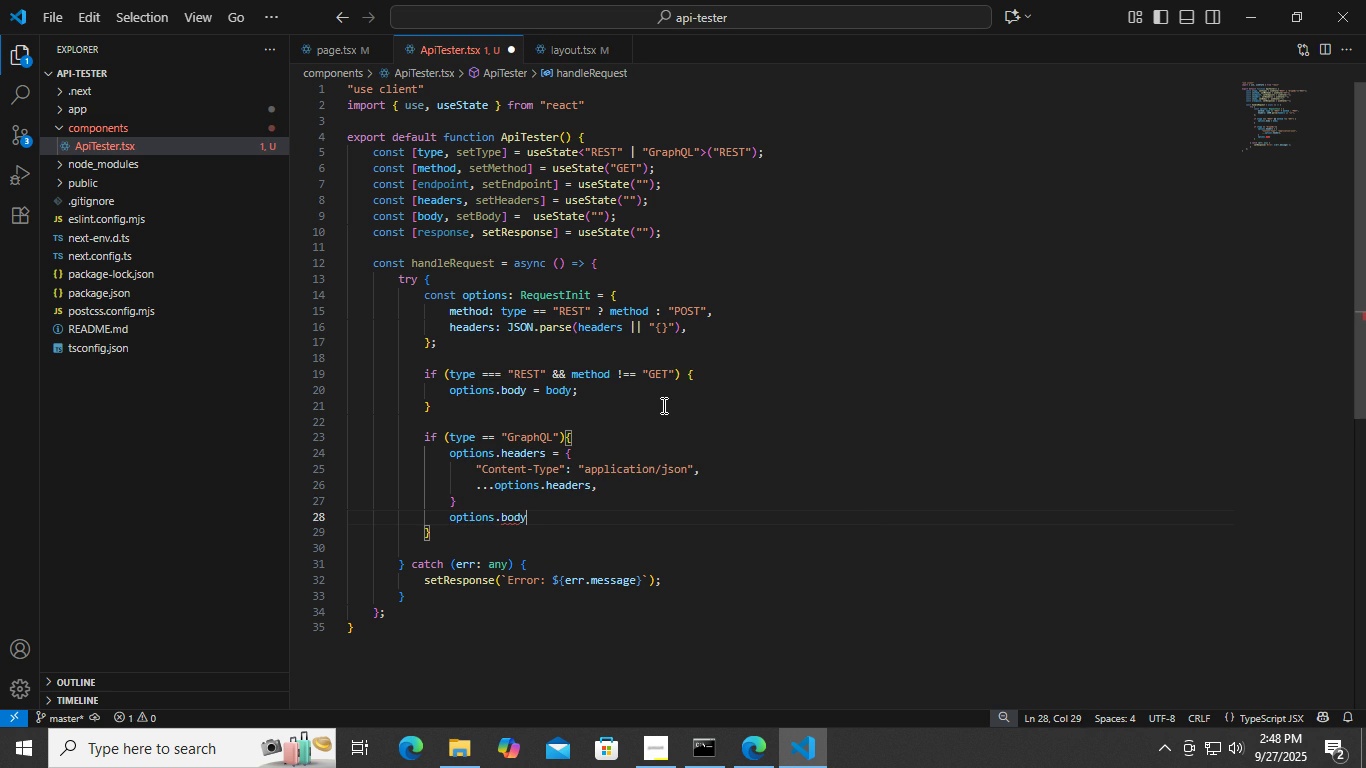 
type( = JSO)